 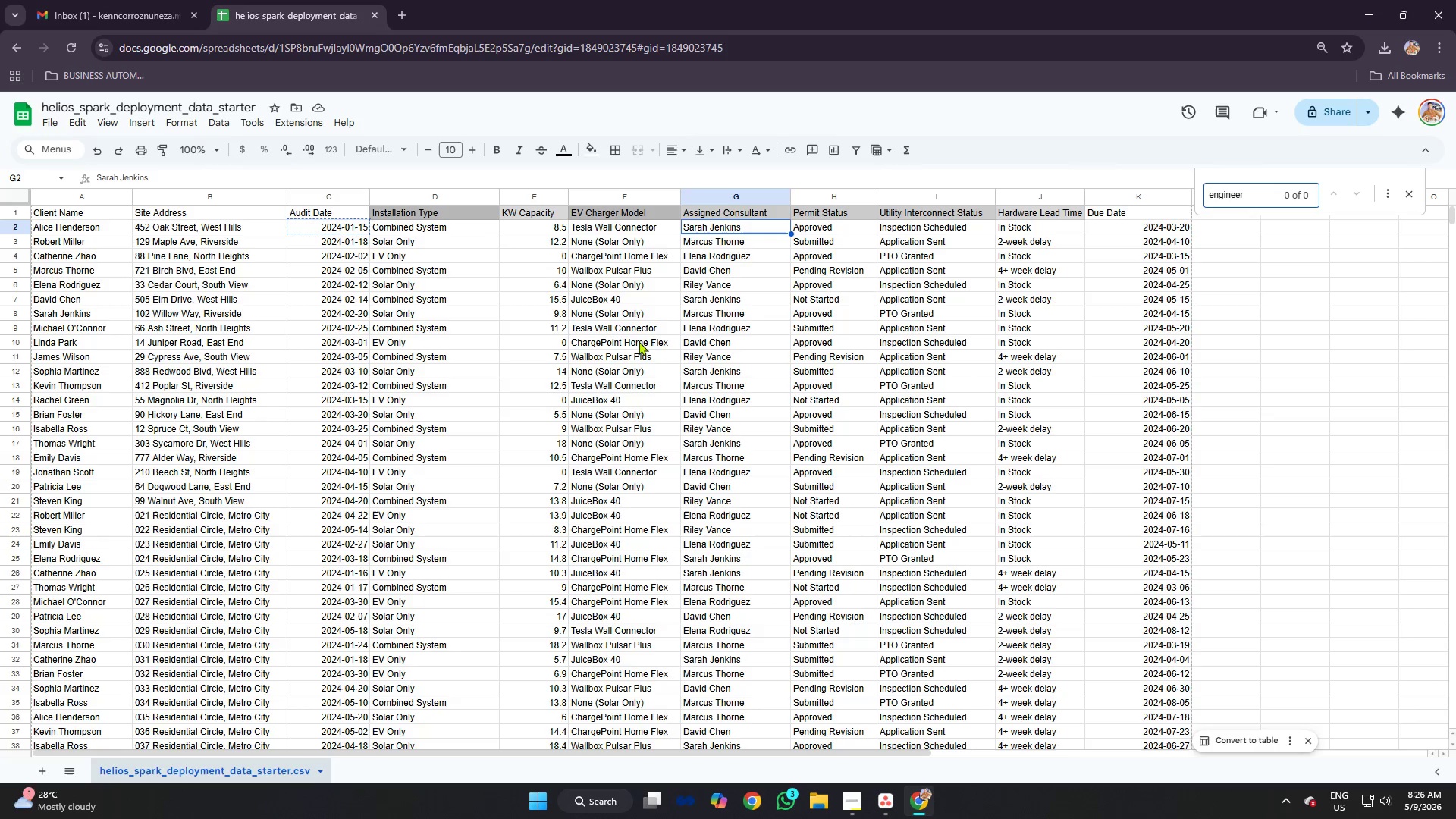 
left_click([1142, 211])
 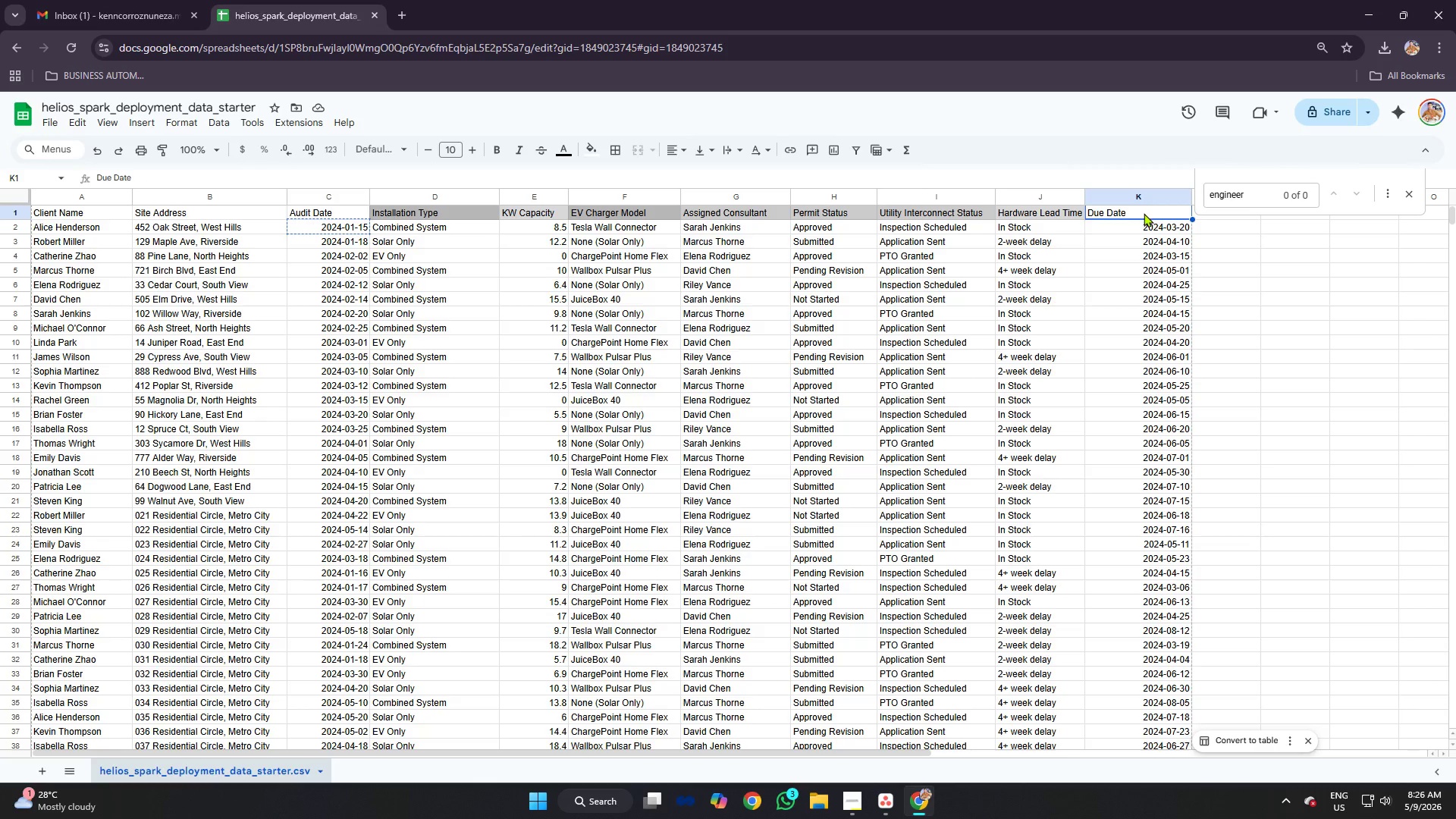 
key(Control+Z)
 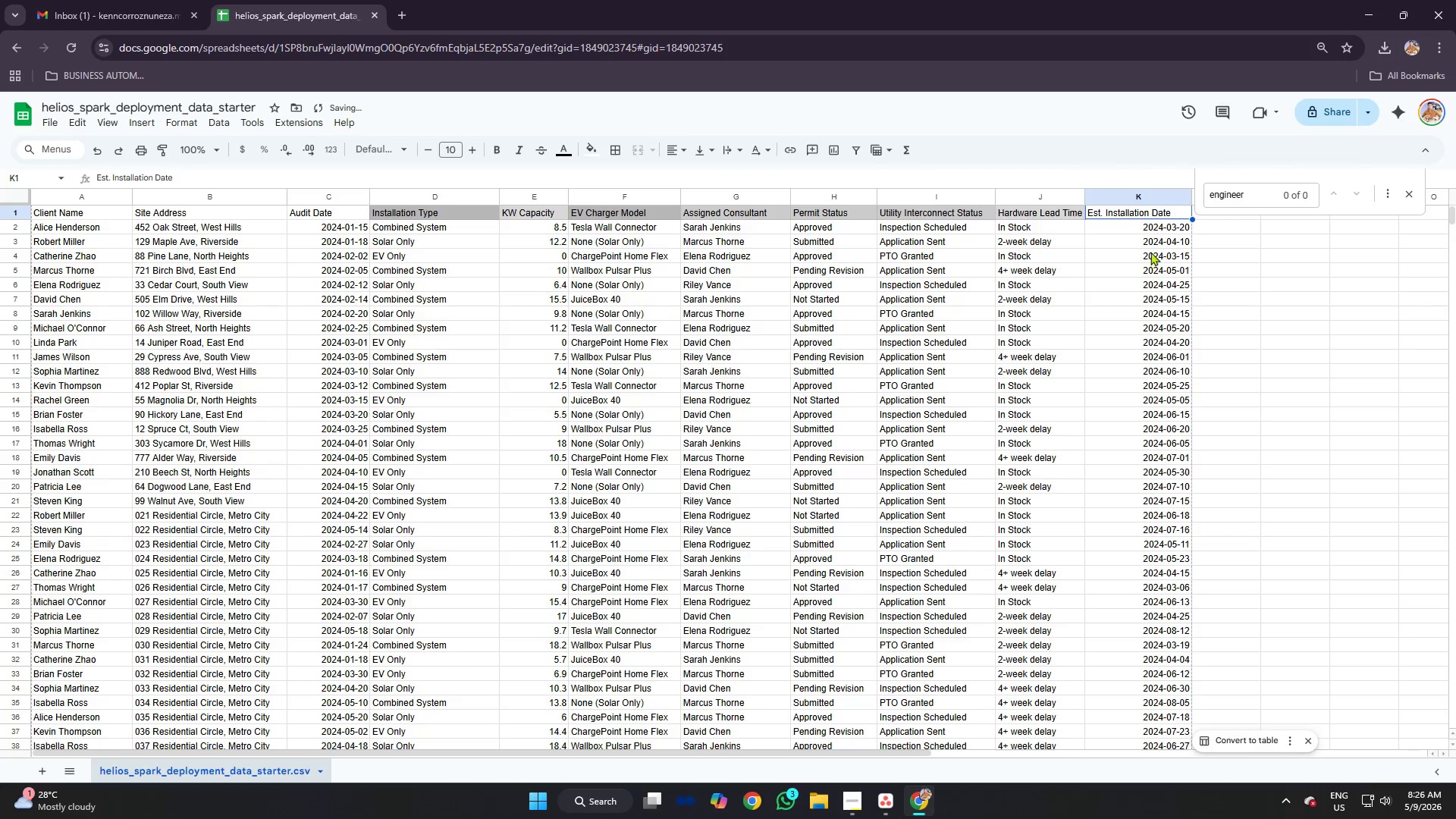 
left_click([1153, 231])
 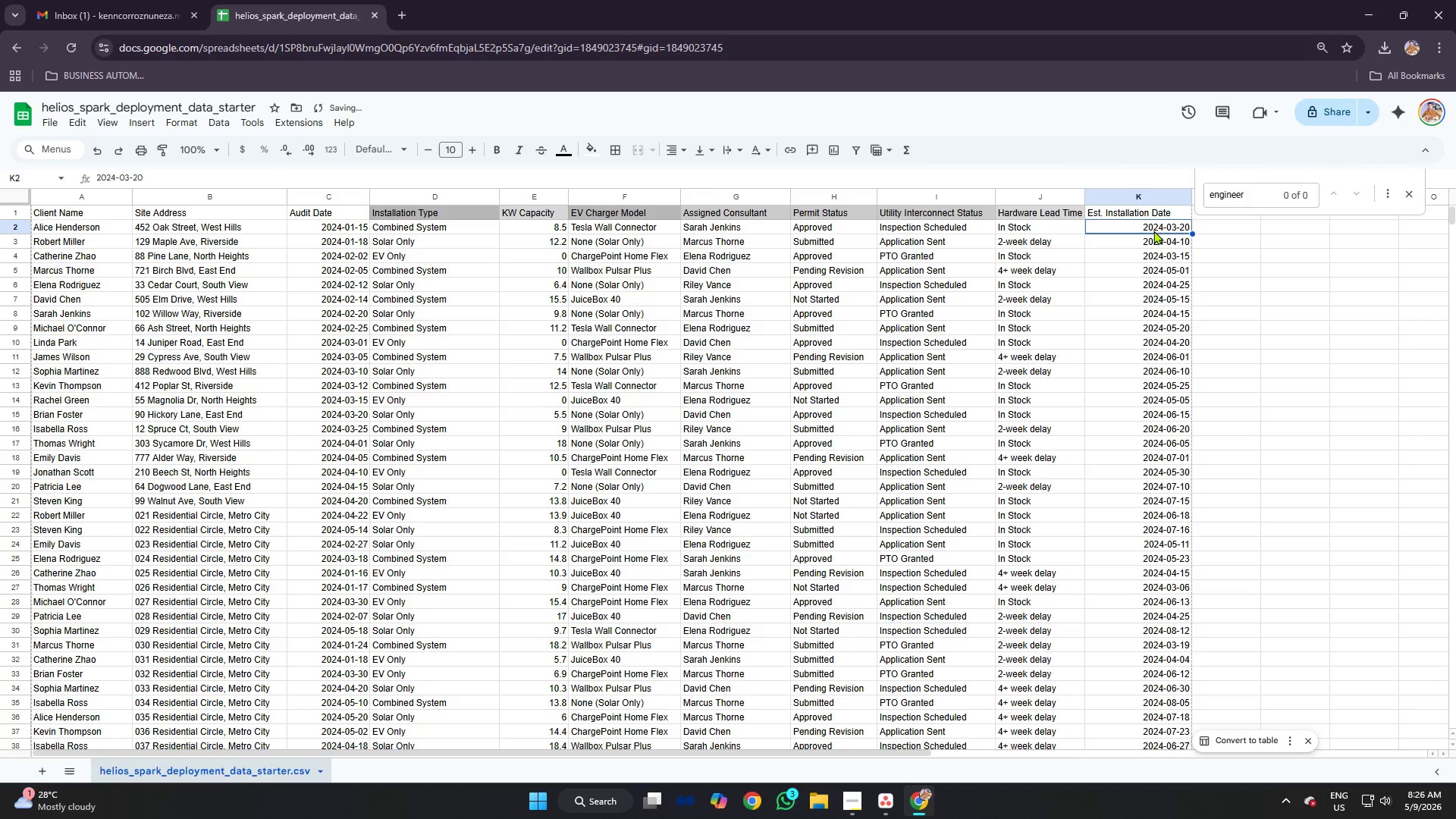 
key(Control+C)
 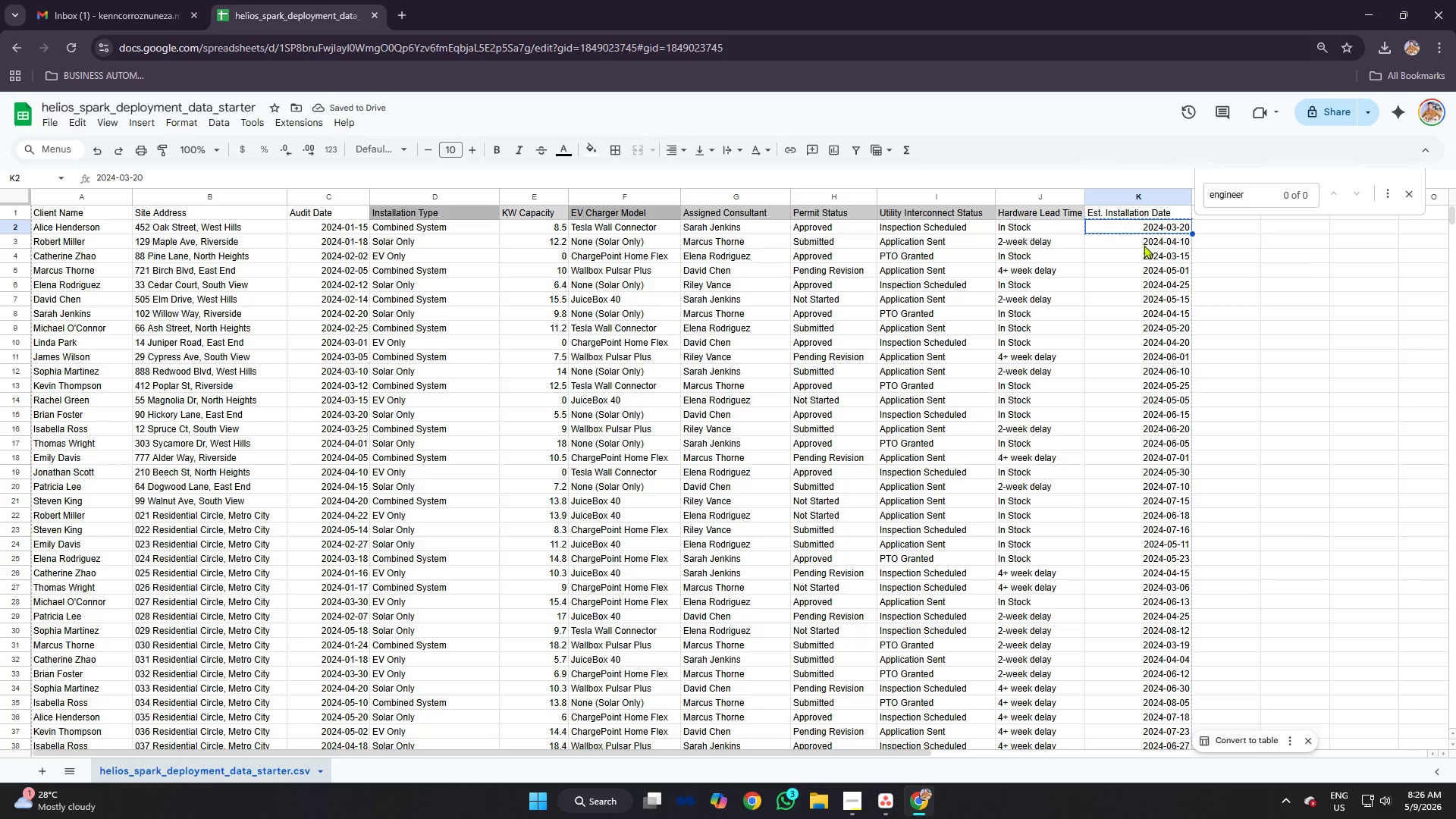 
key(Alt+AltLeft)
 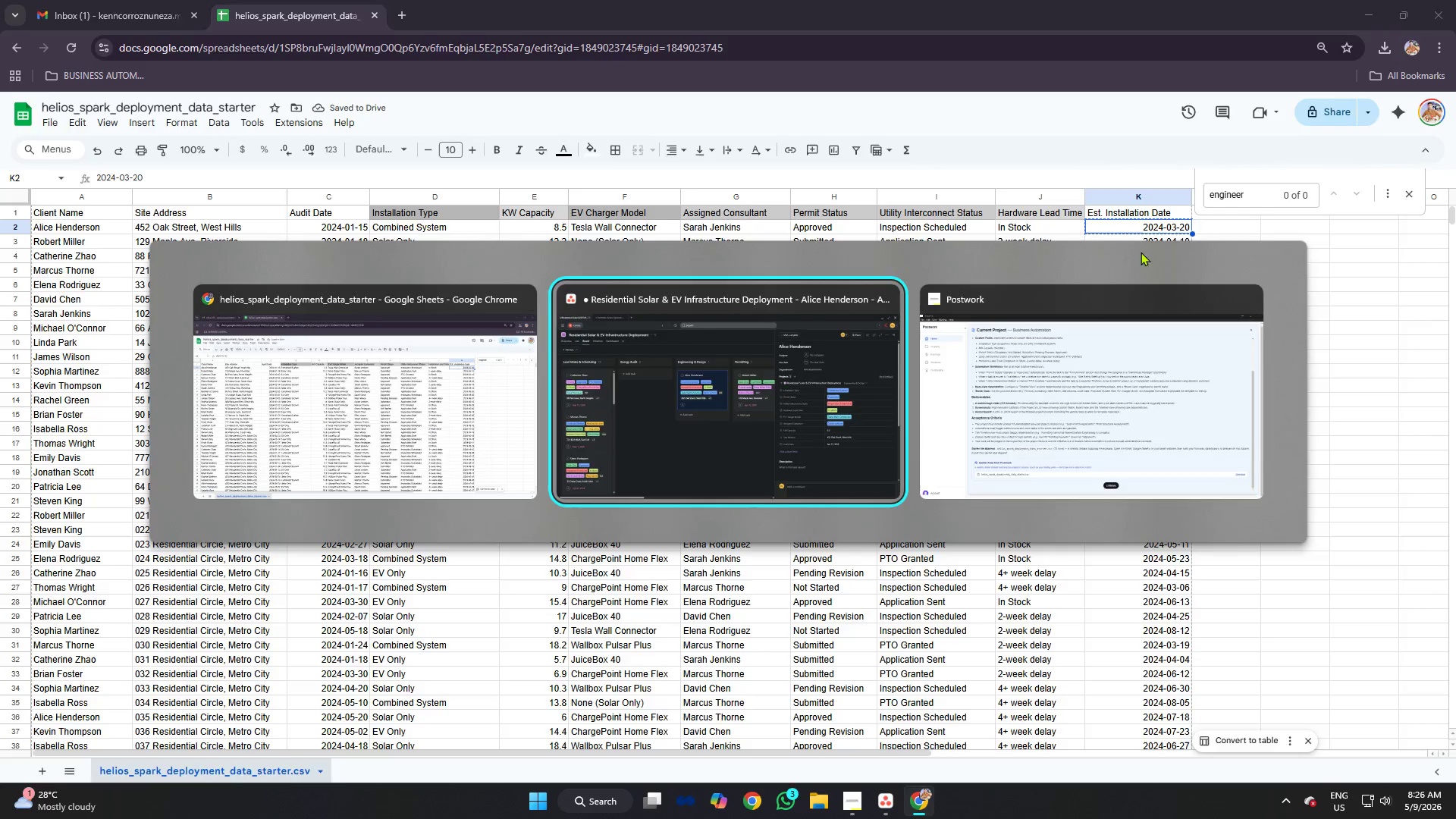 
key(Alt+Tab)
 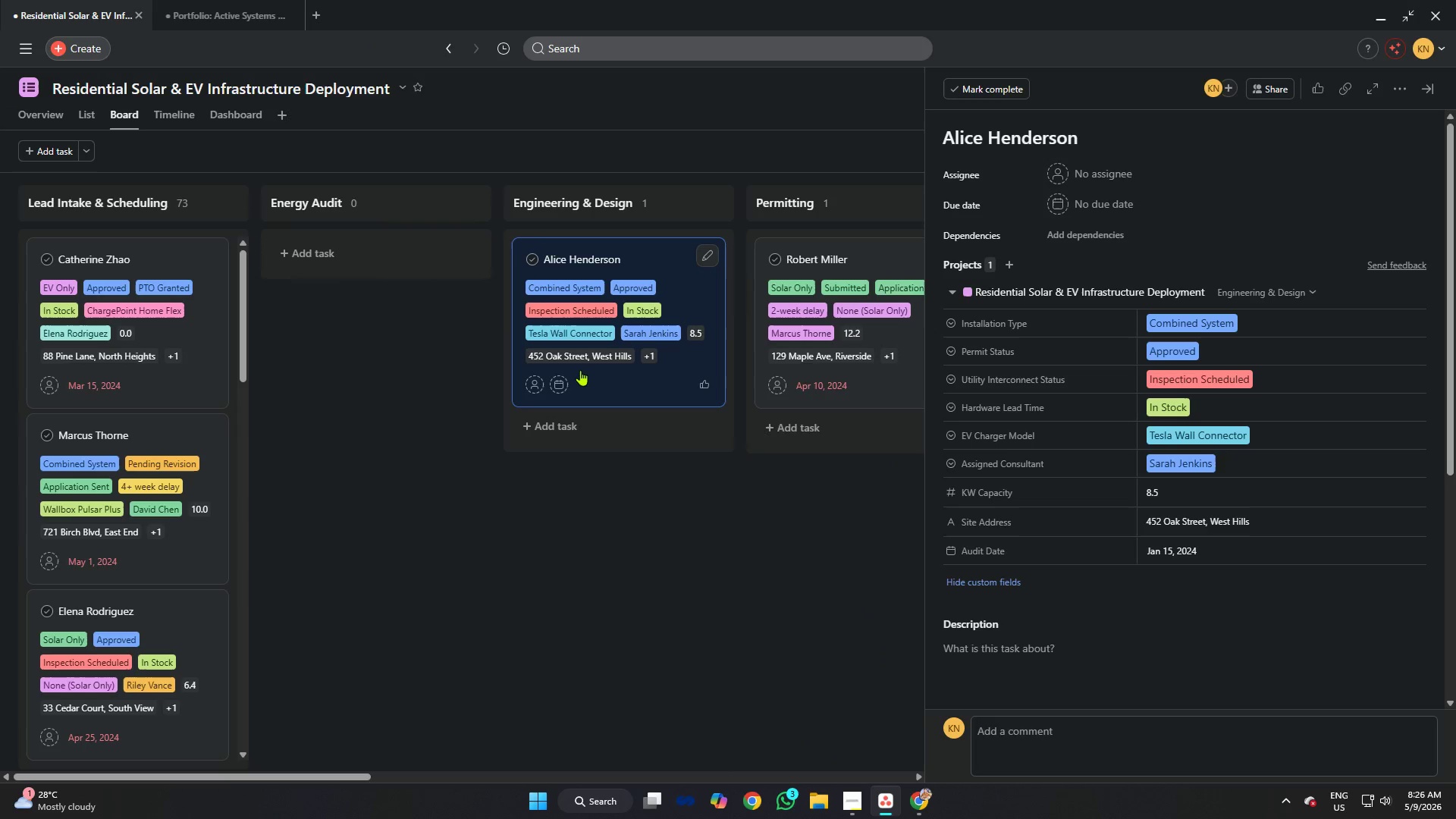 
left_click([565, 380])
 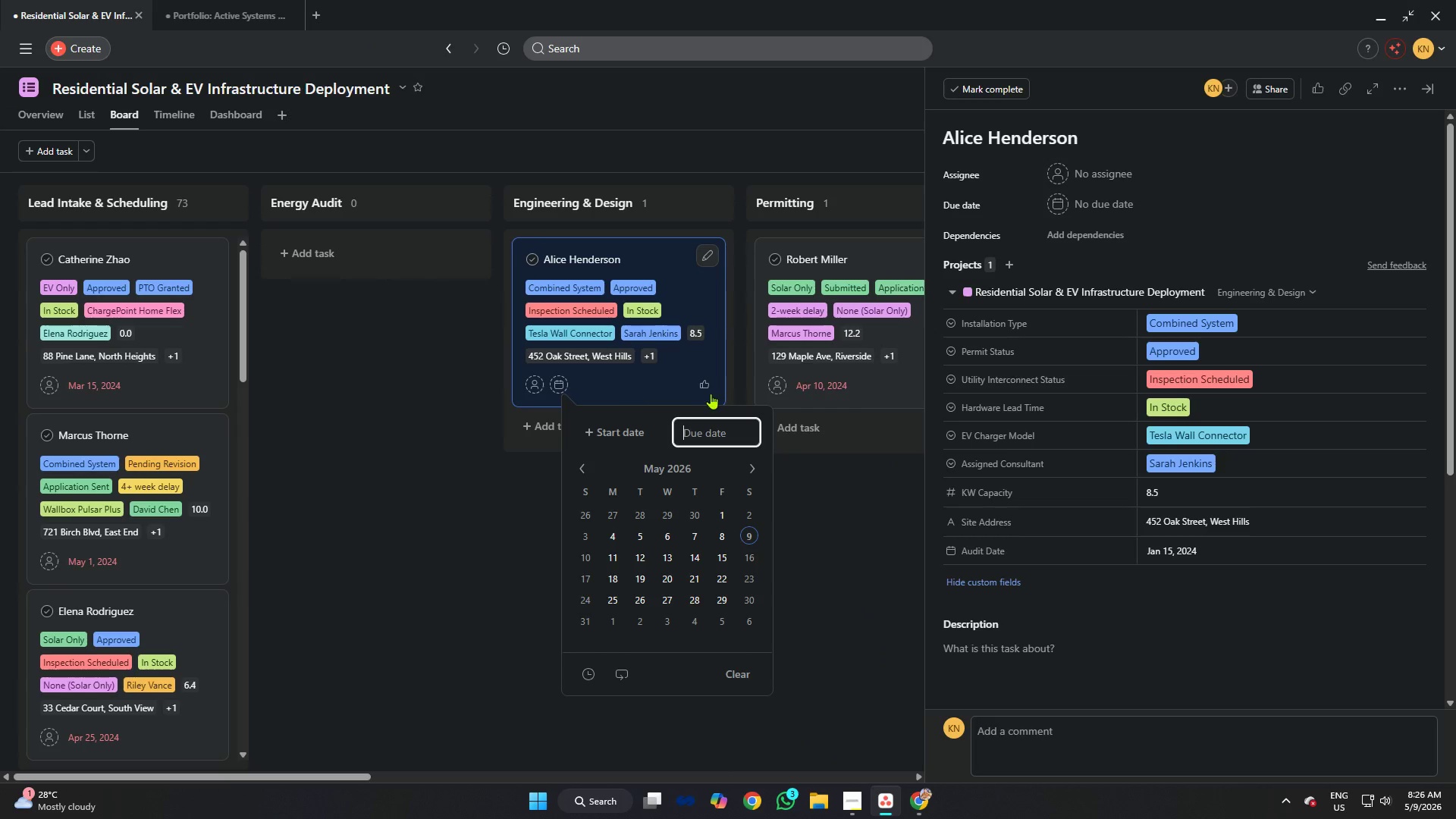 
key(Control+V)
 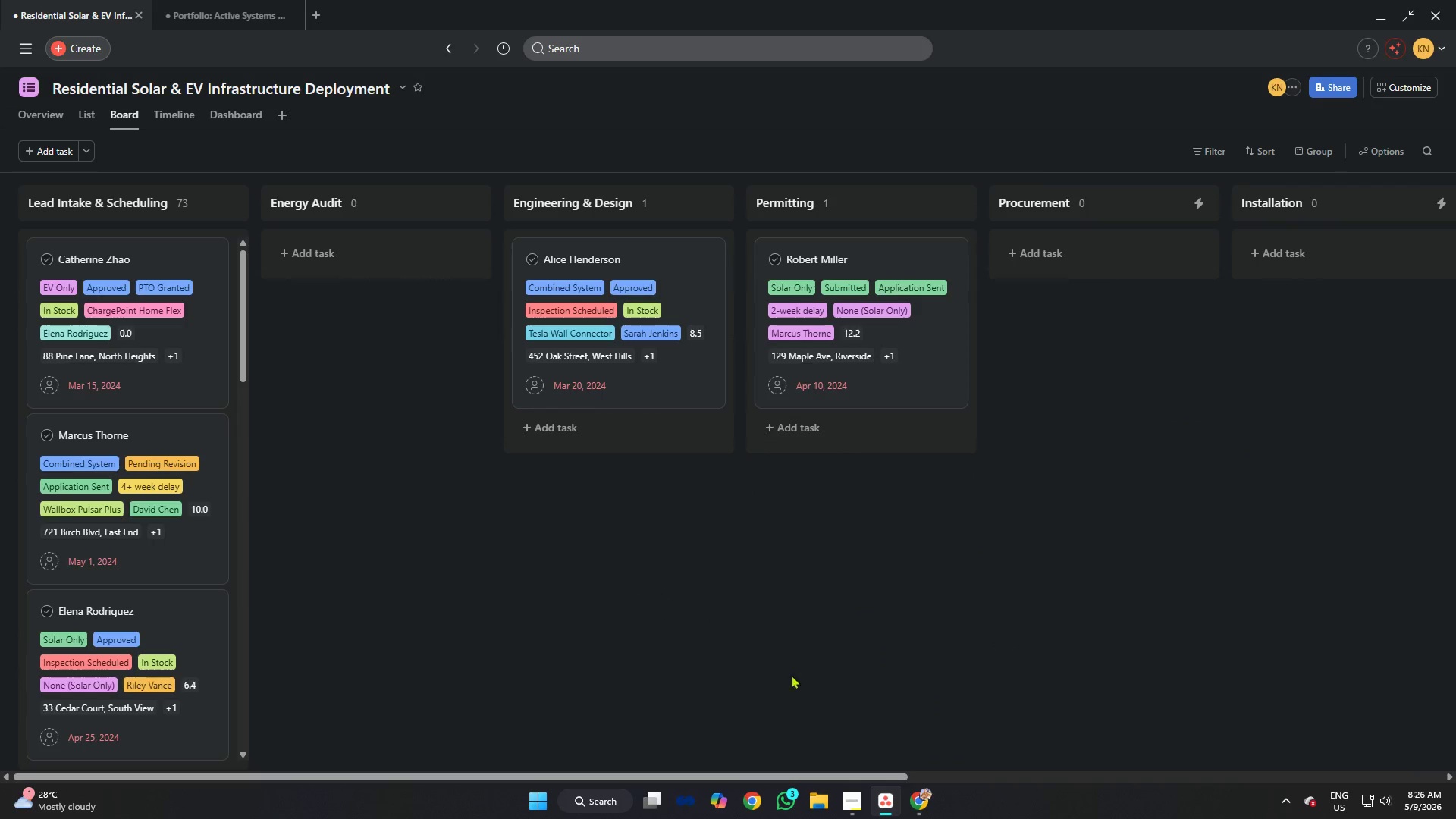 
left_click([165, 112])
 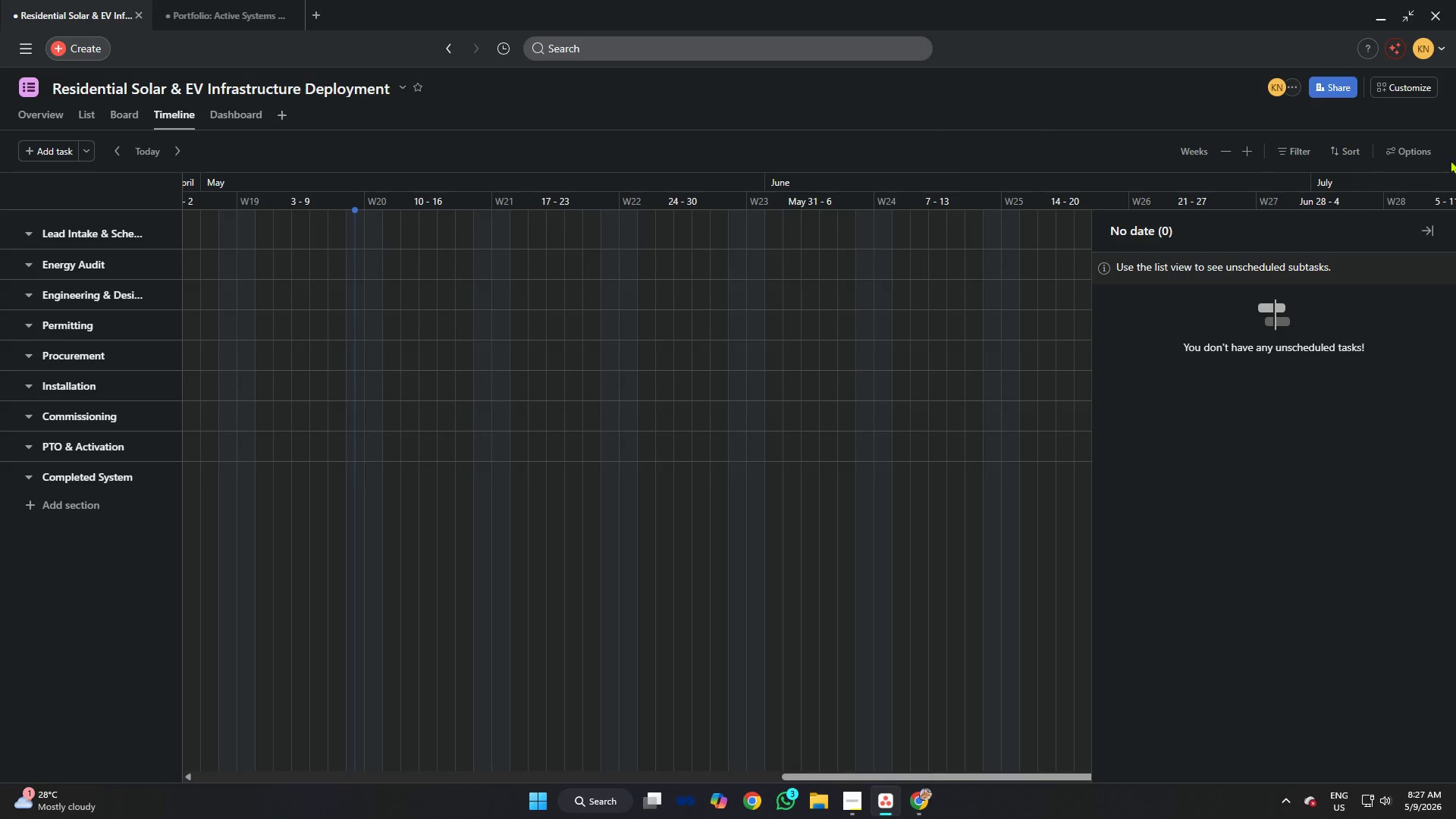 
left_click([1420, 147])
 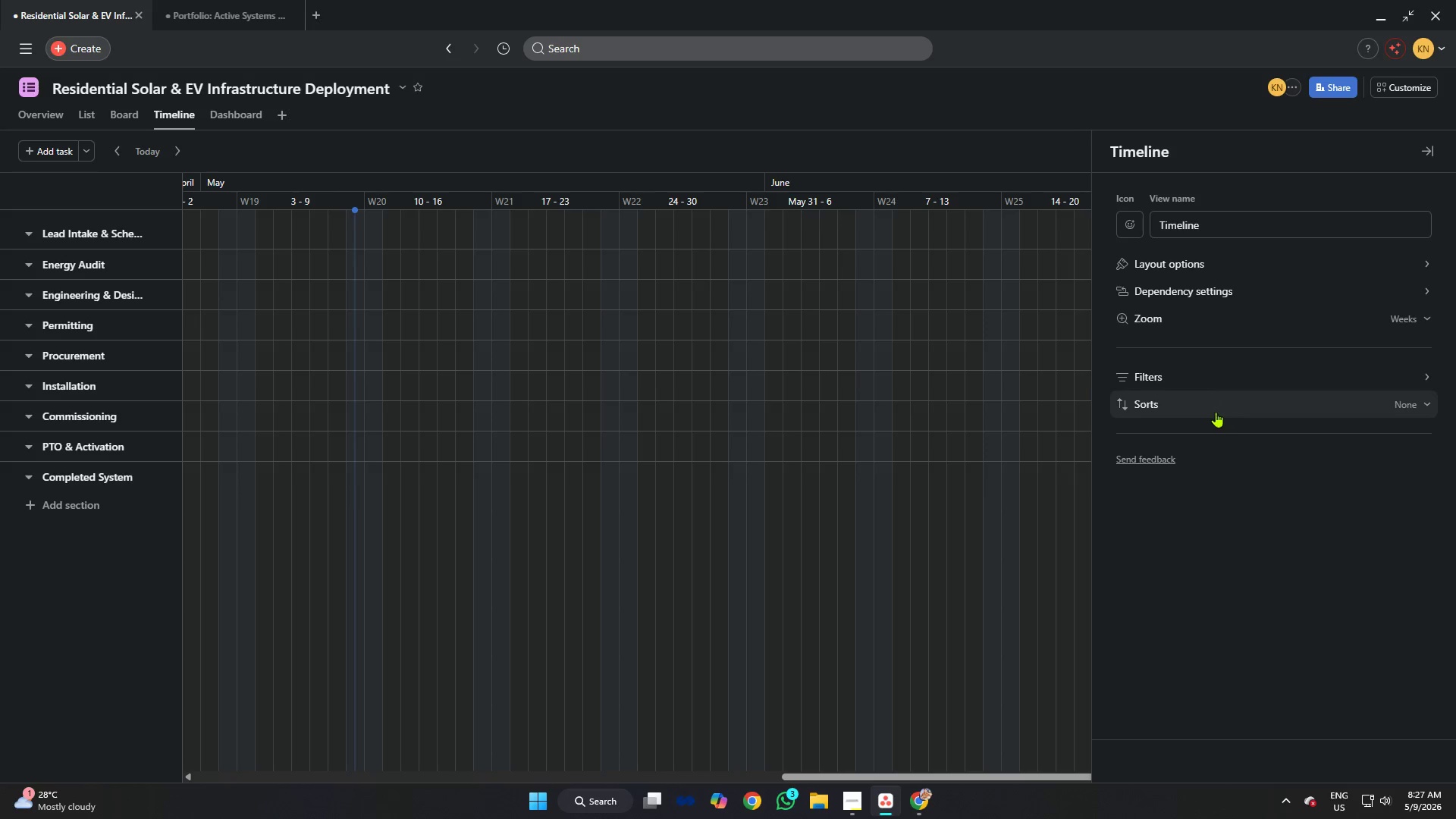 
left_click([977, 330])
 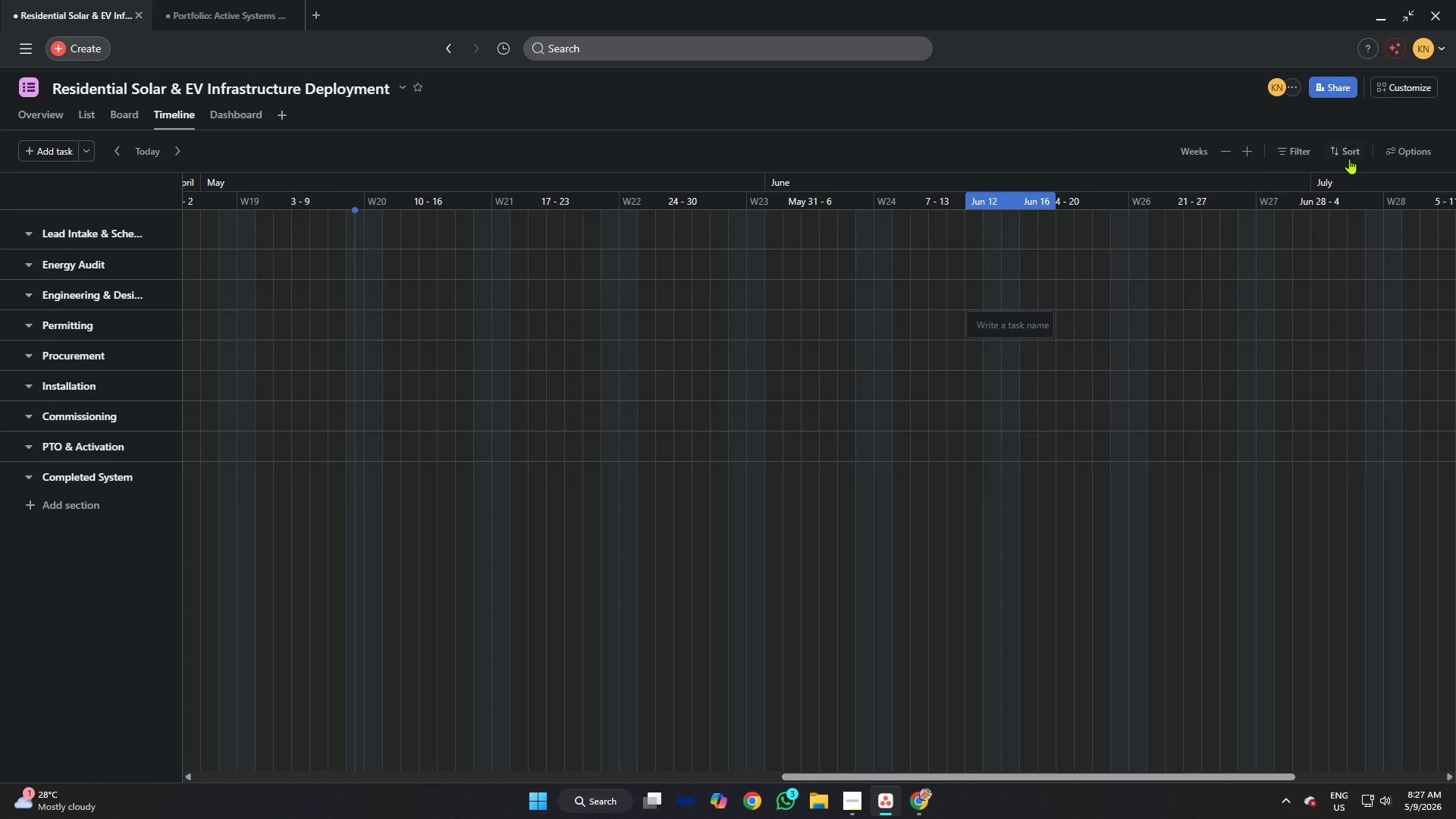 
left_click([1392, 155])
 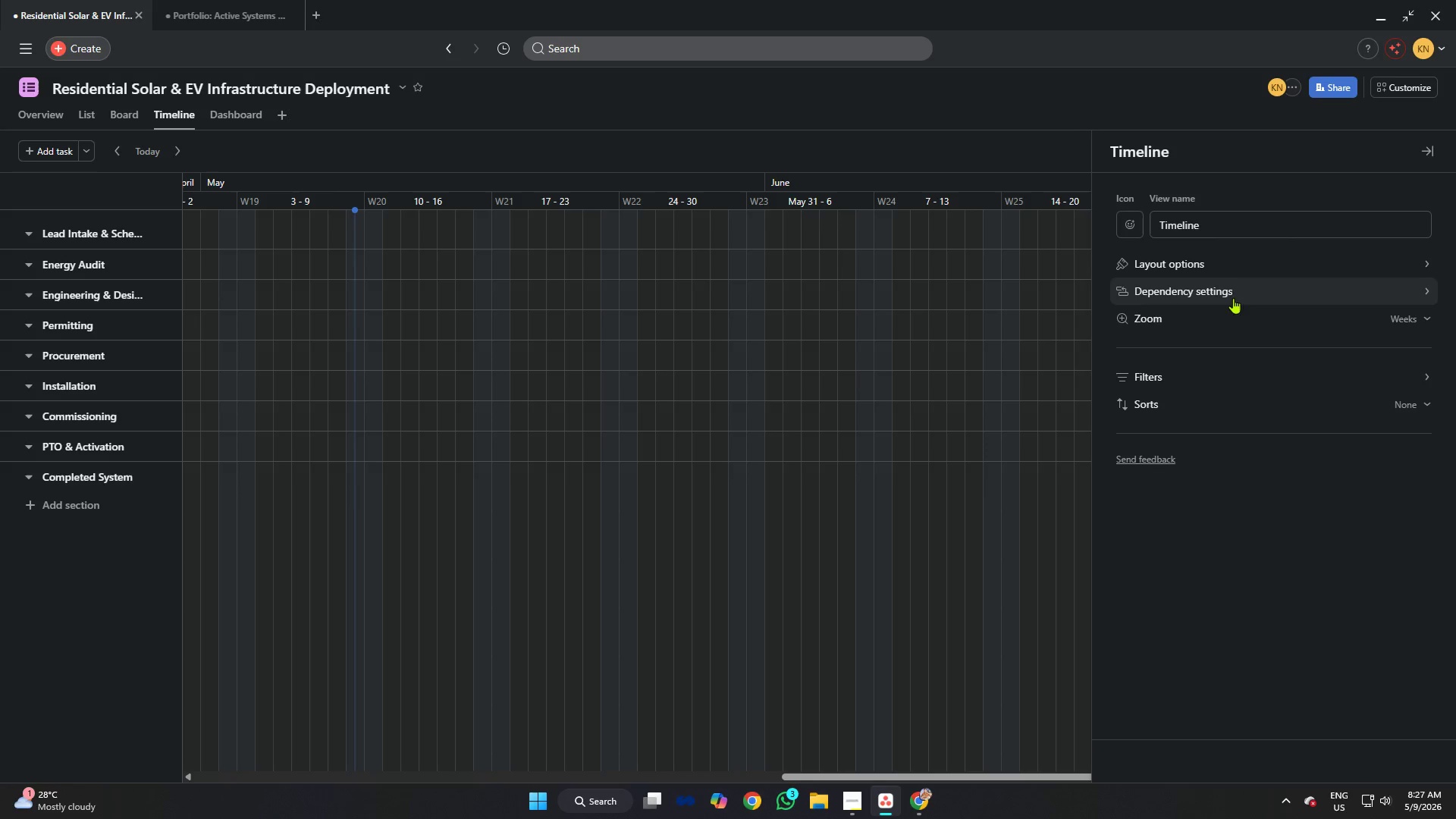 
left_click([1230, 285])
 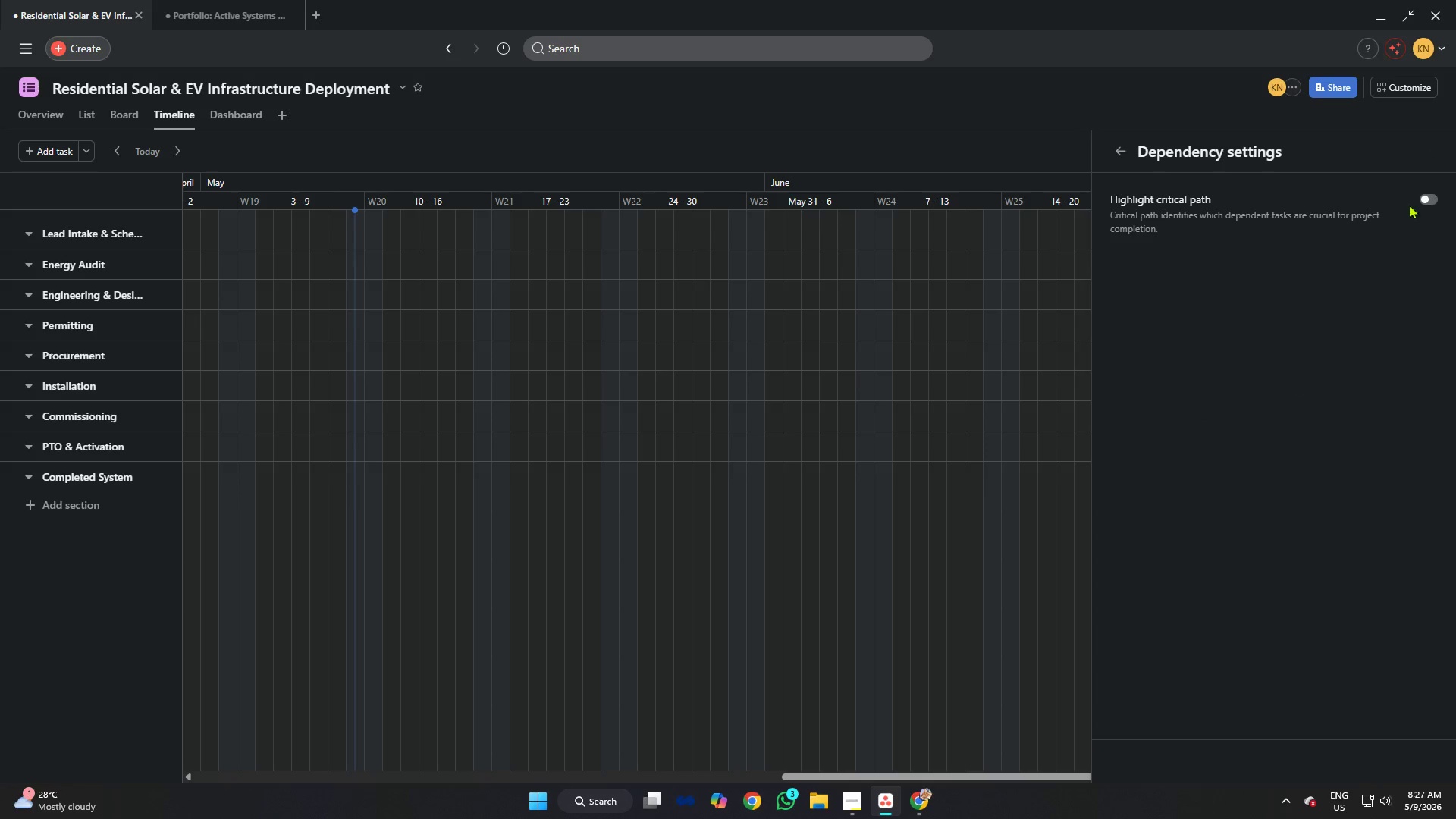 
left_click([1421, 196])
 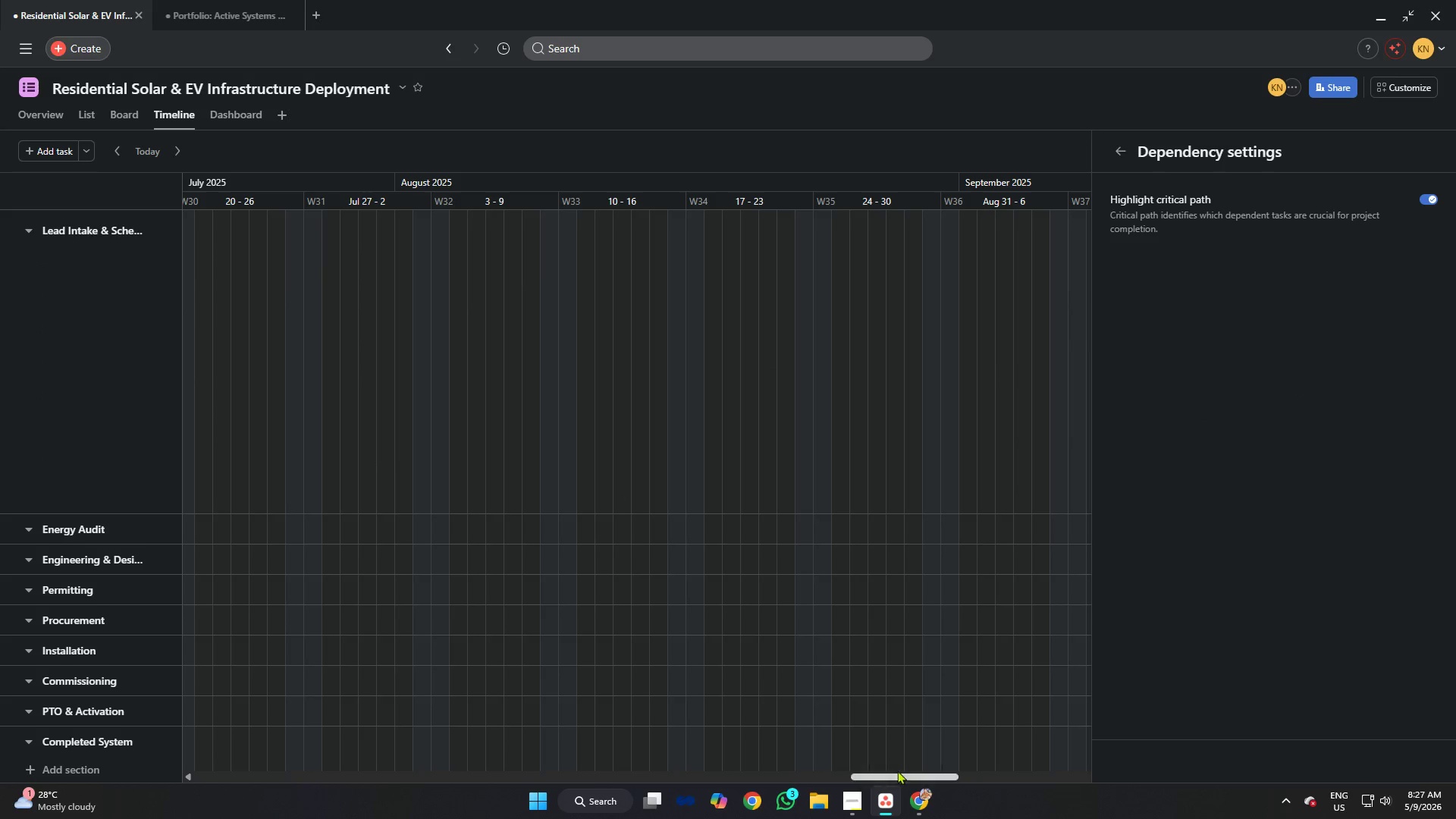 
left_click_drag(start_coordinate=[902, 771], to_coordinate=[145, 686])
 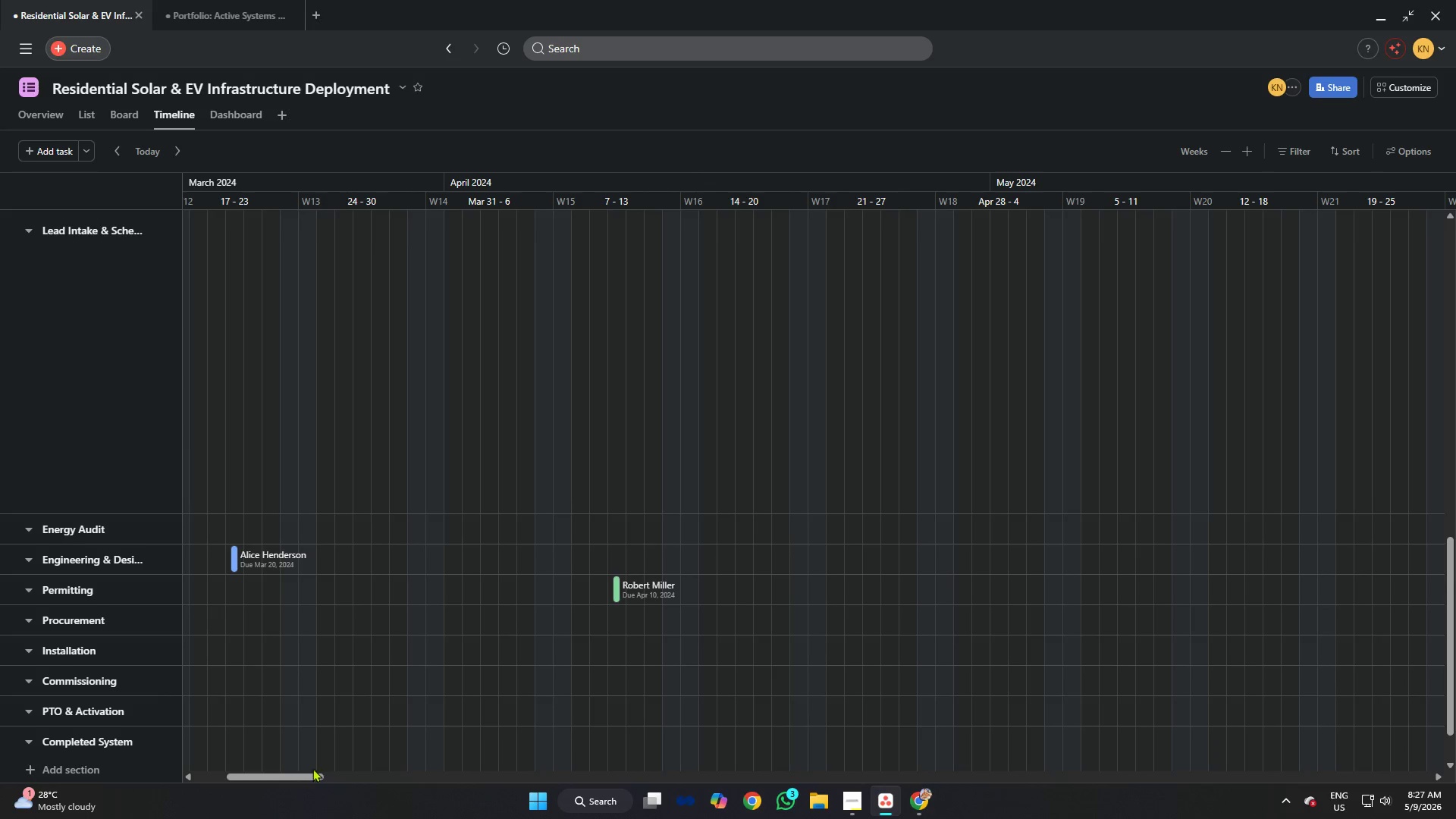 
left_click_drag(start_coordinate=[310, 774], to_coordinate=[294, 774])
 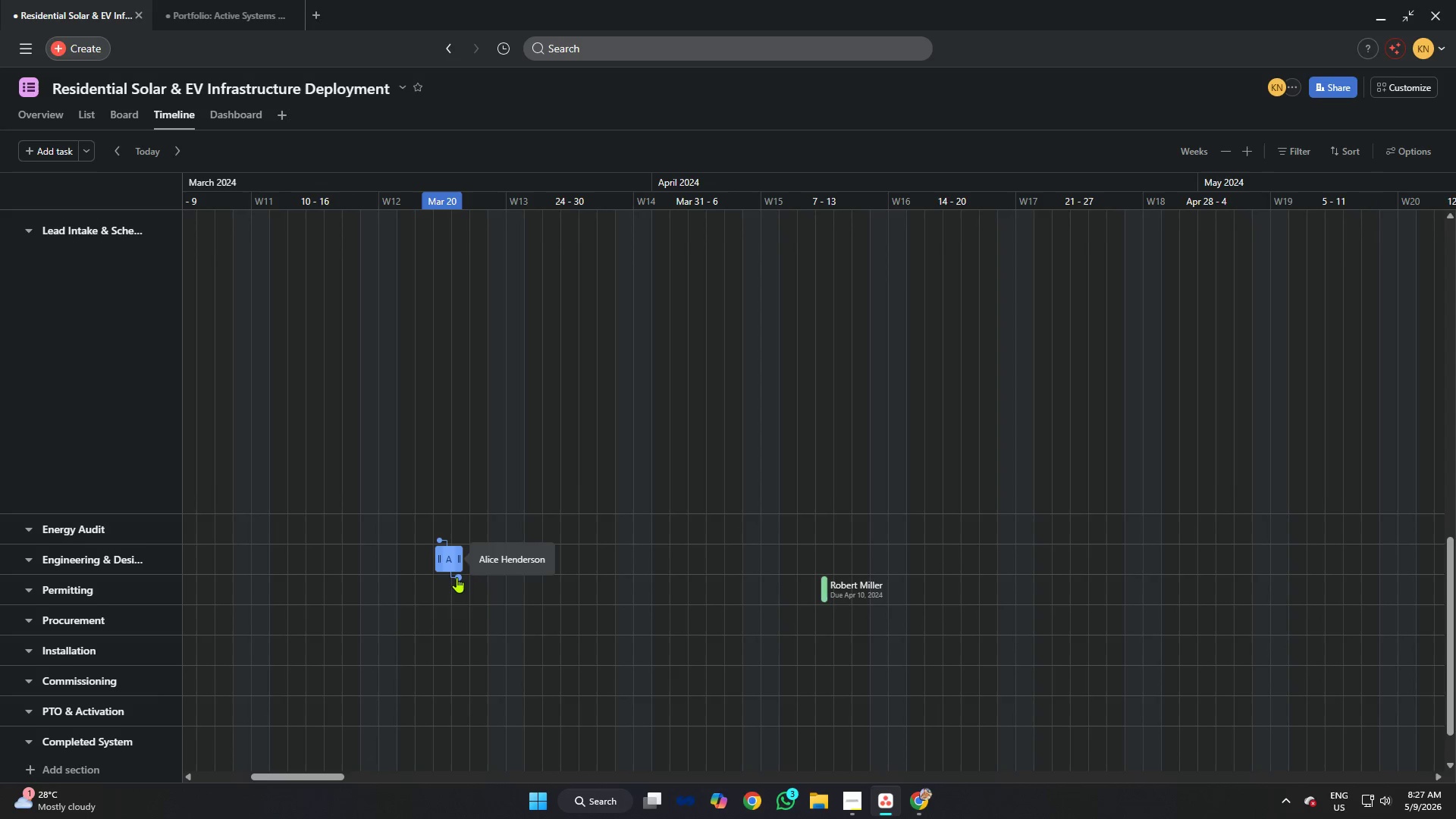 
left_click_drag(start_coordinate=[457, 576], to_coordinate=[827, 588])
 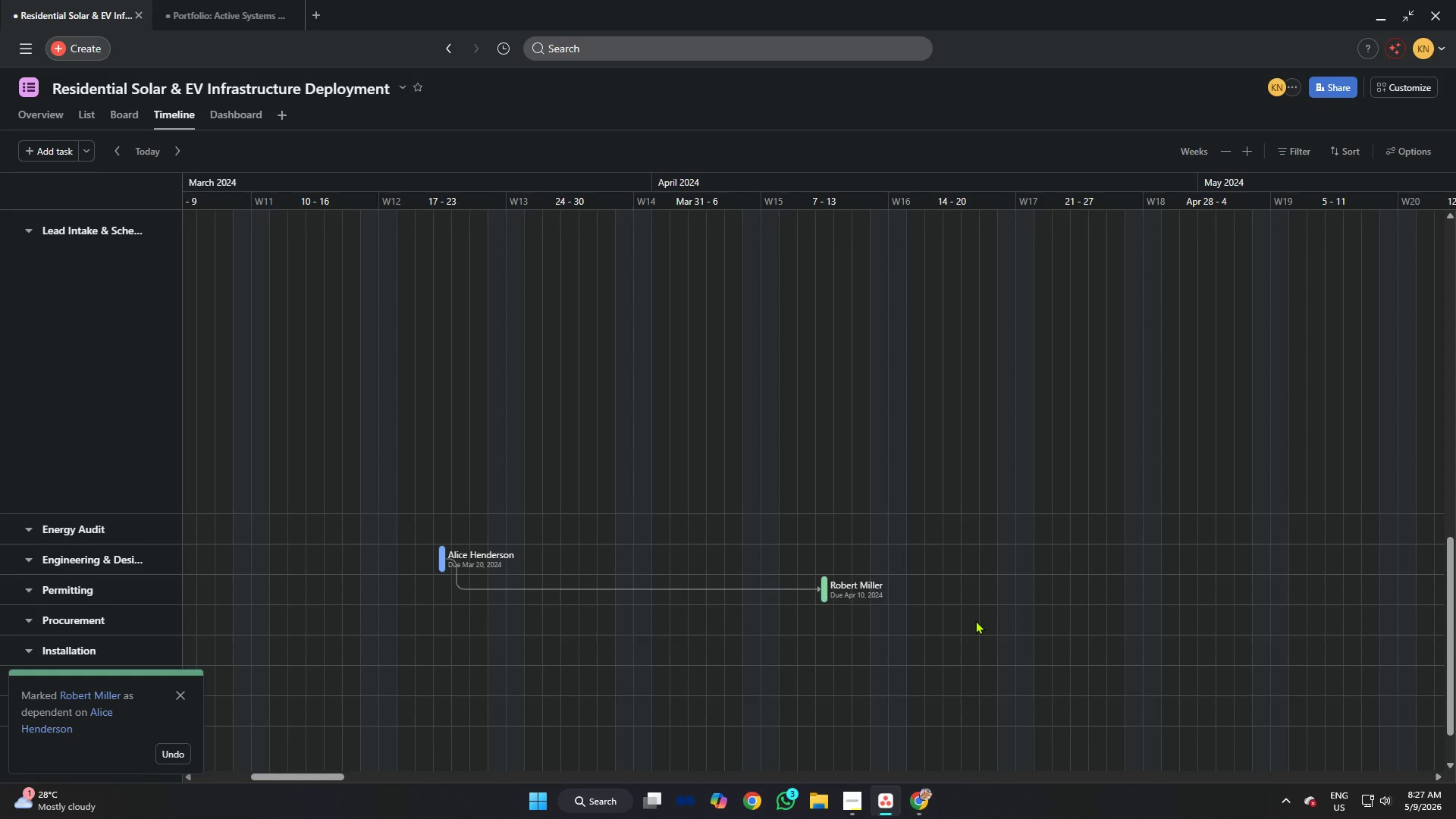 
left_click([857, 797])